 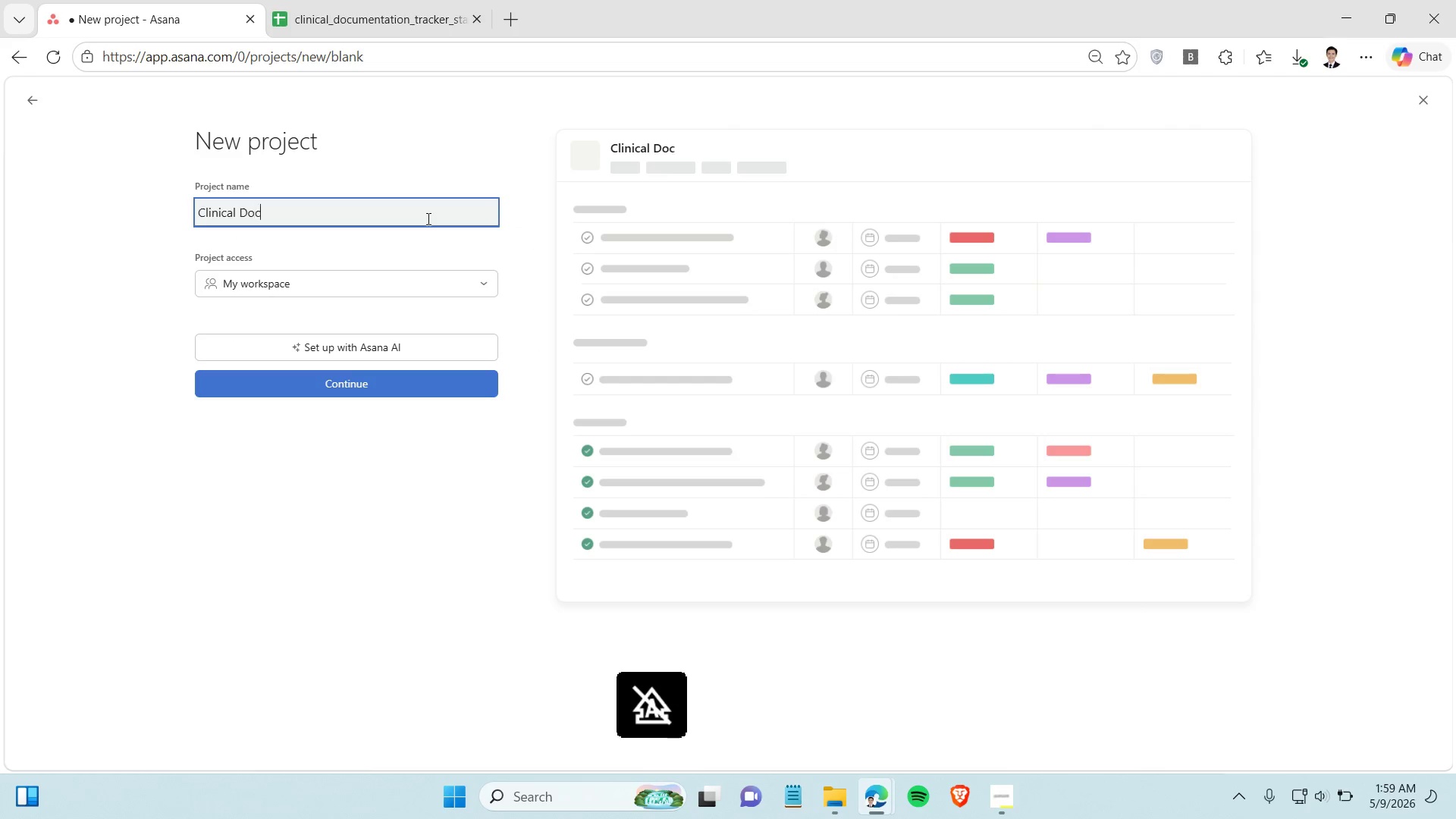 
left_click([291, 211])
 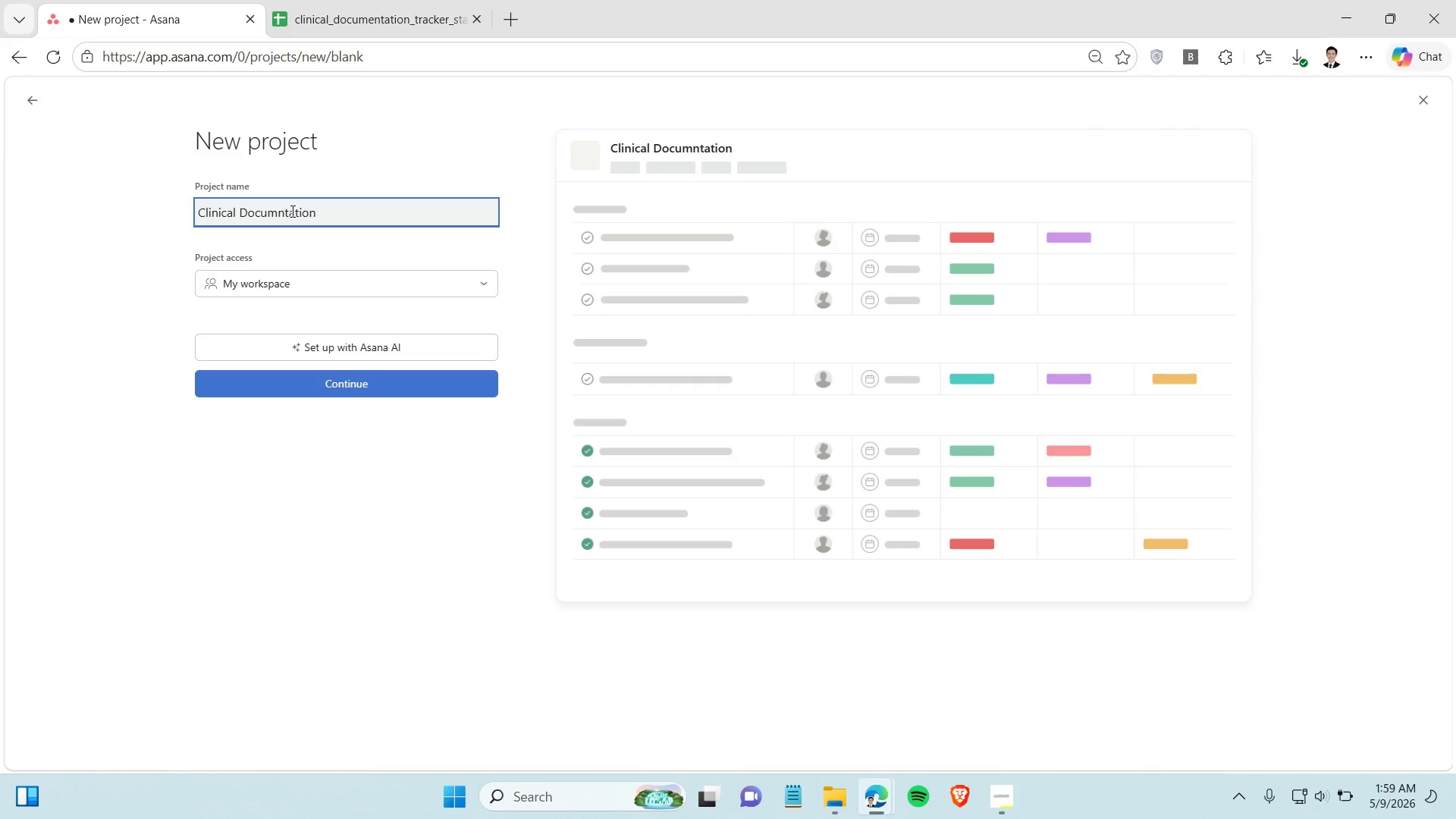 
key(Backspace)
key(Backspace)
type(EN)
 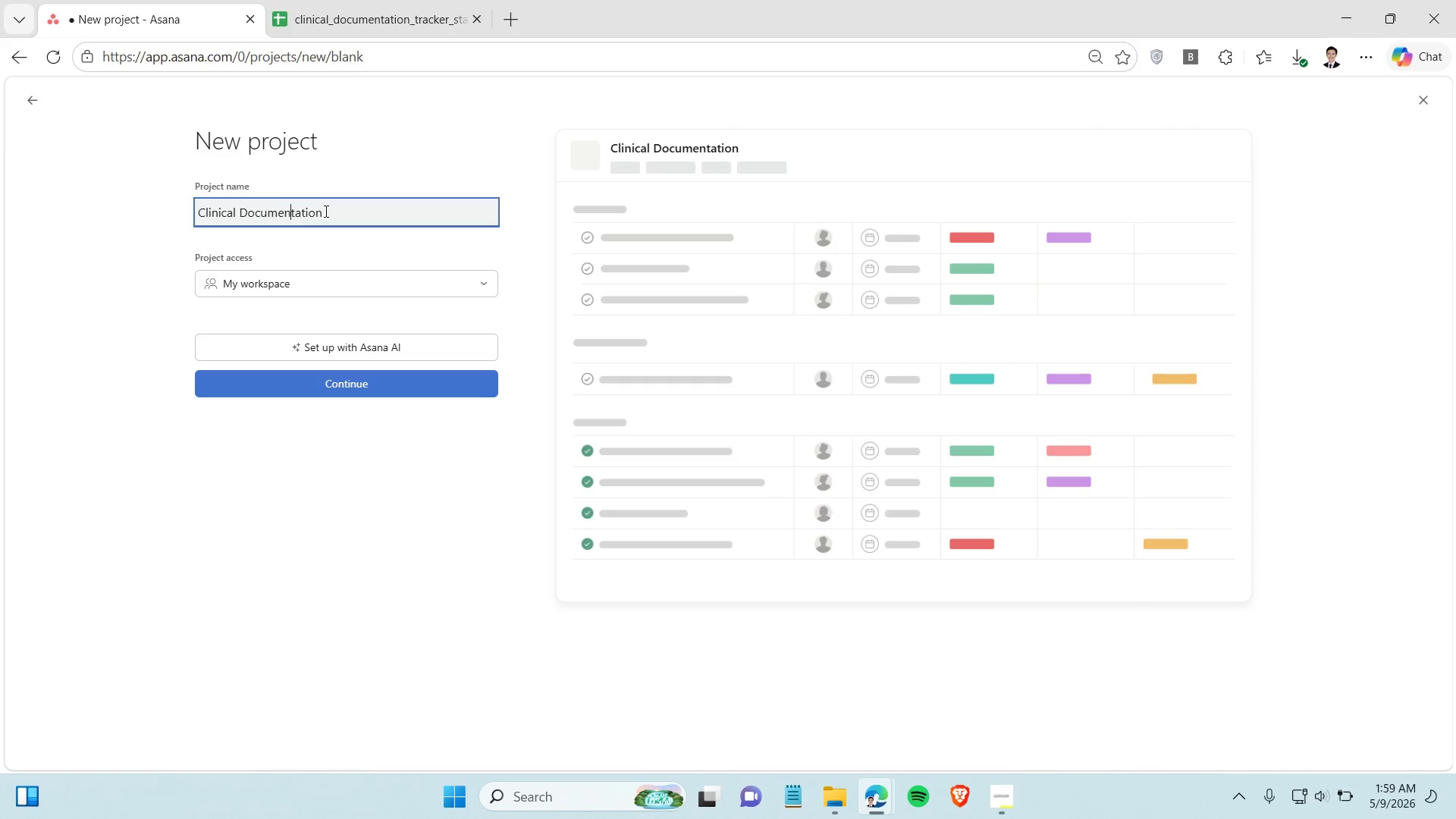 
left_click([325, 211])
 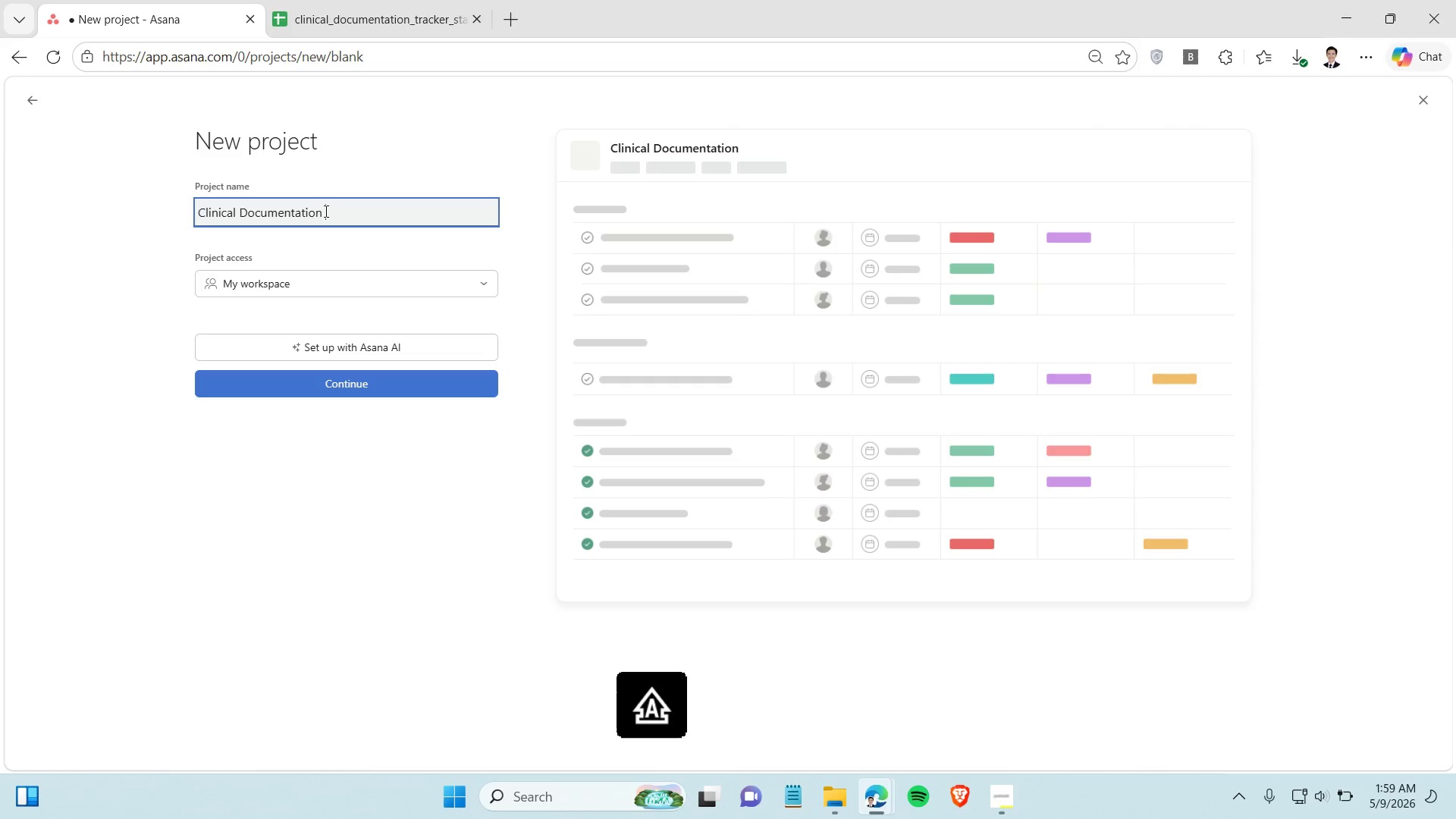 
type( Tracker)
 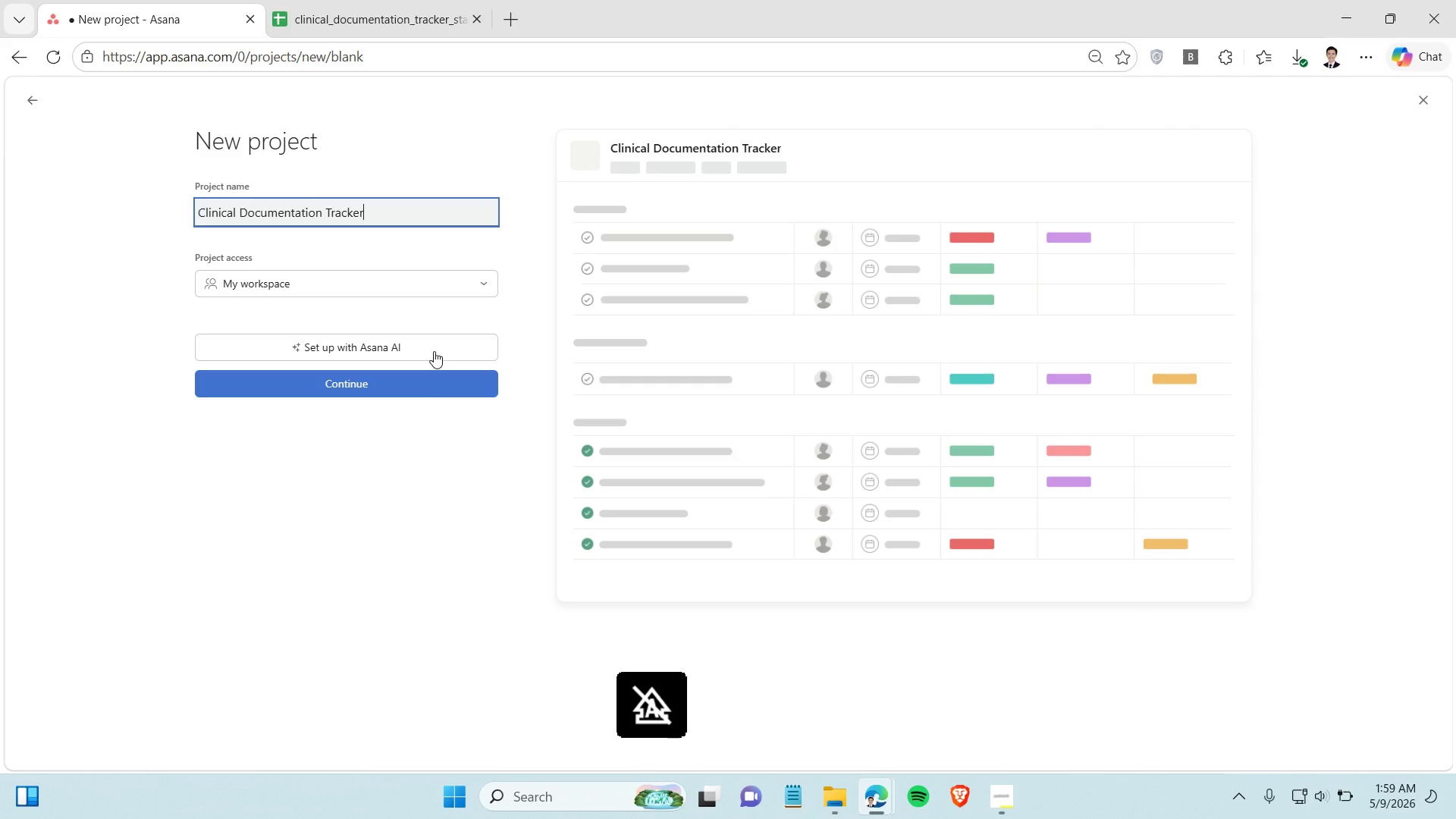 
mouse_move([438, 360])
 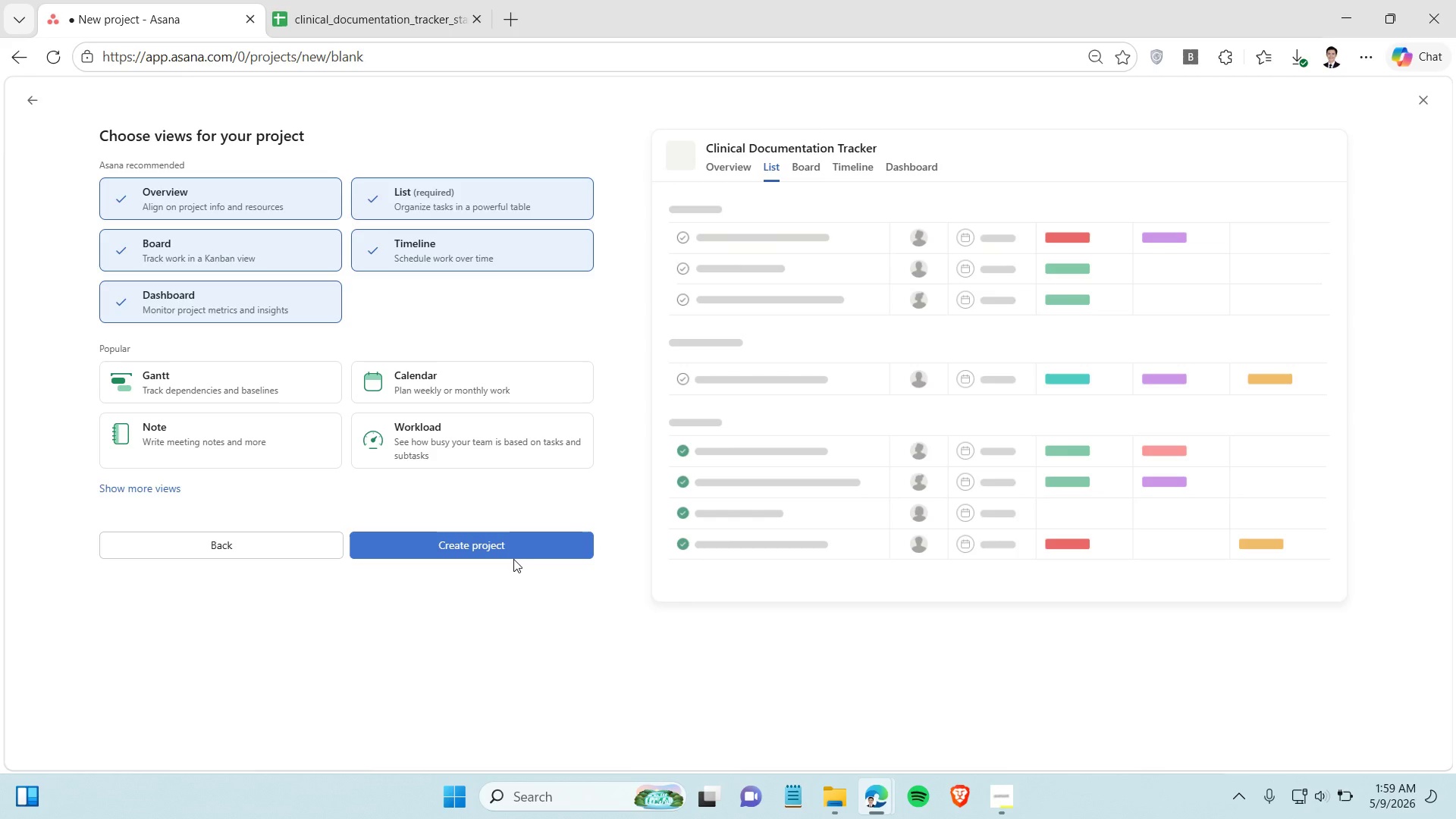 
left_click([513, 551])
 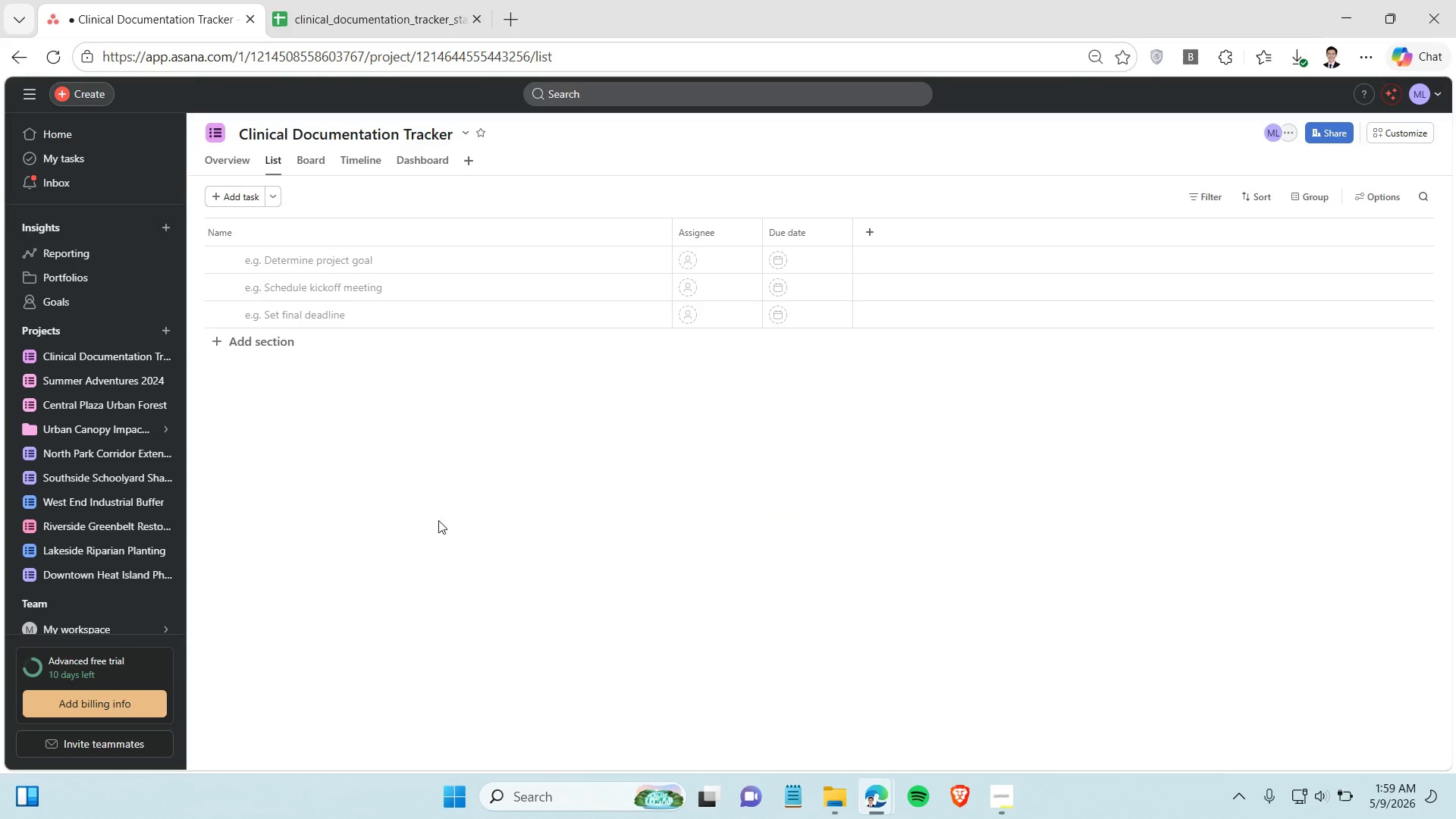 
wait(5.78)
 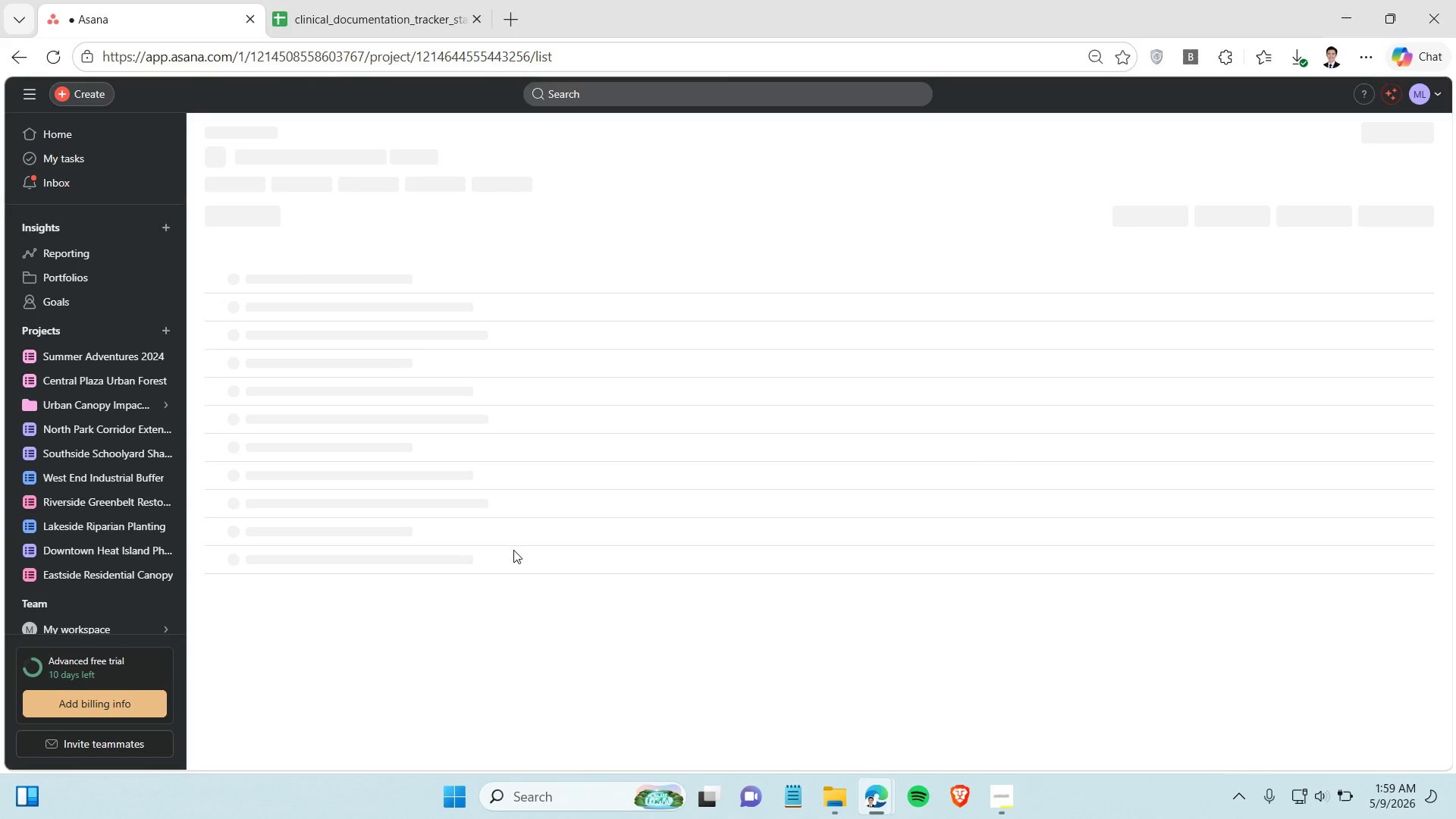 
left_click([317, 162])
 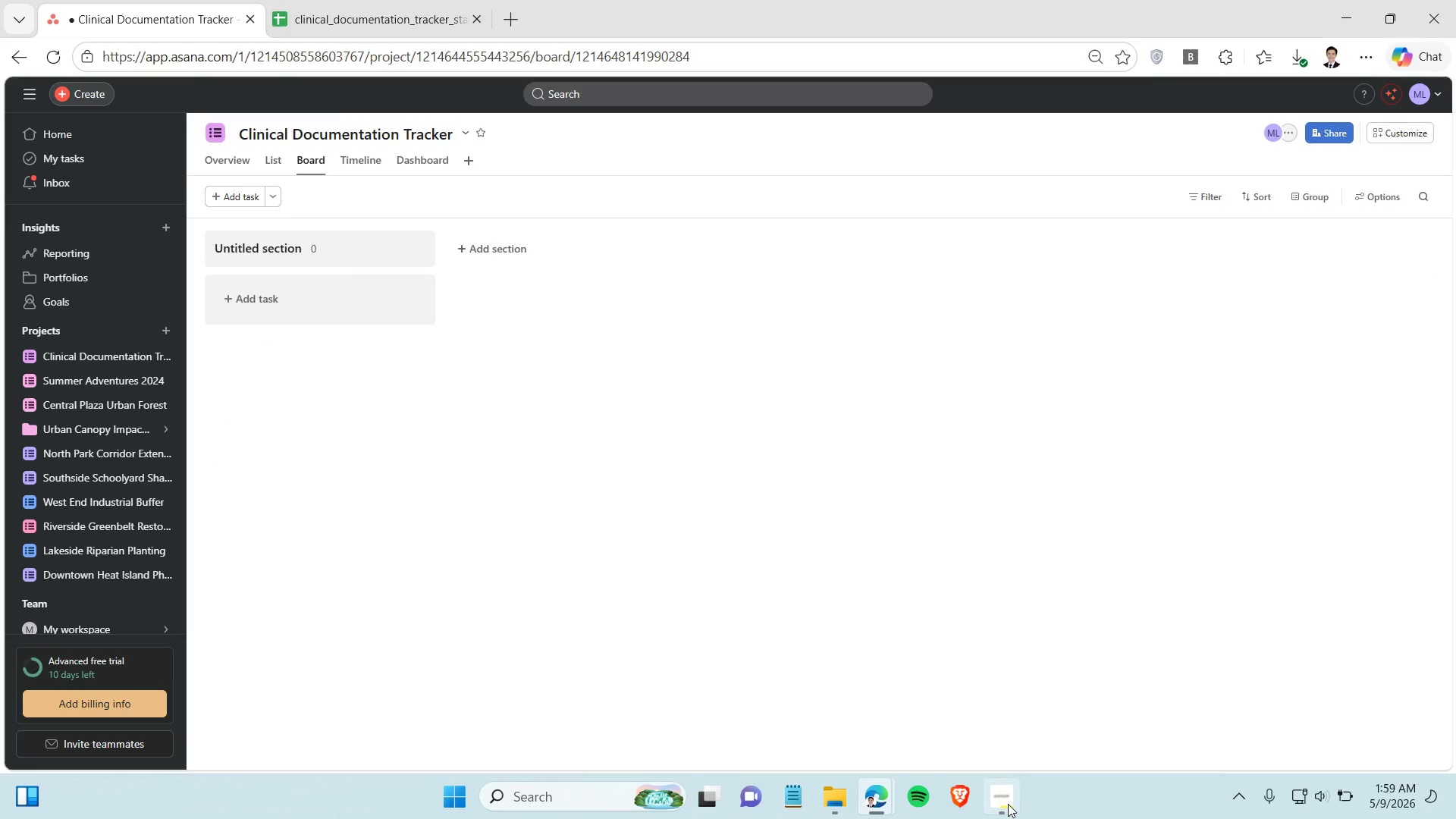 
left_click([1011, 805])